 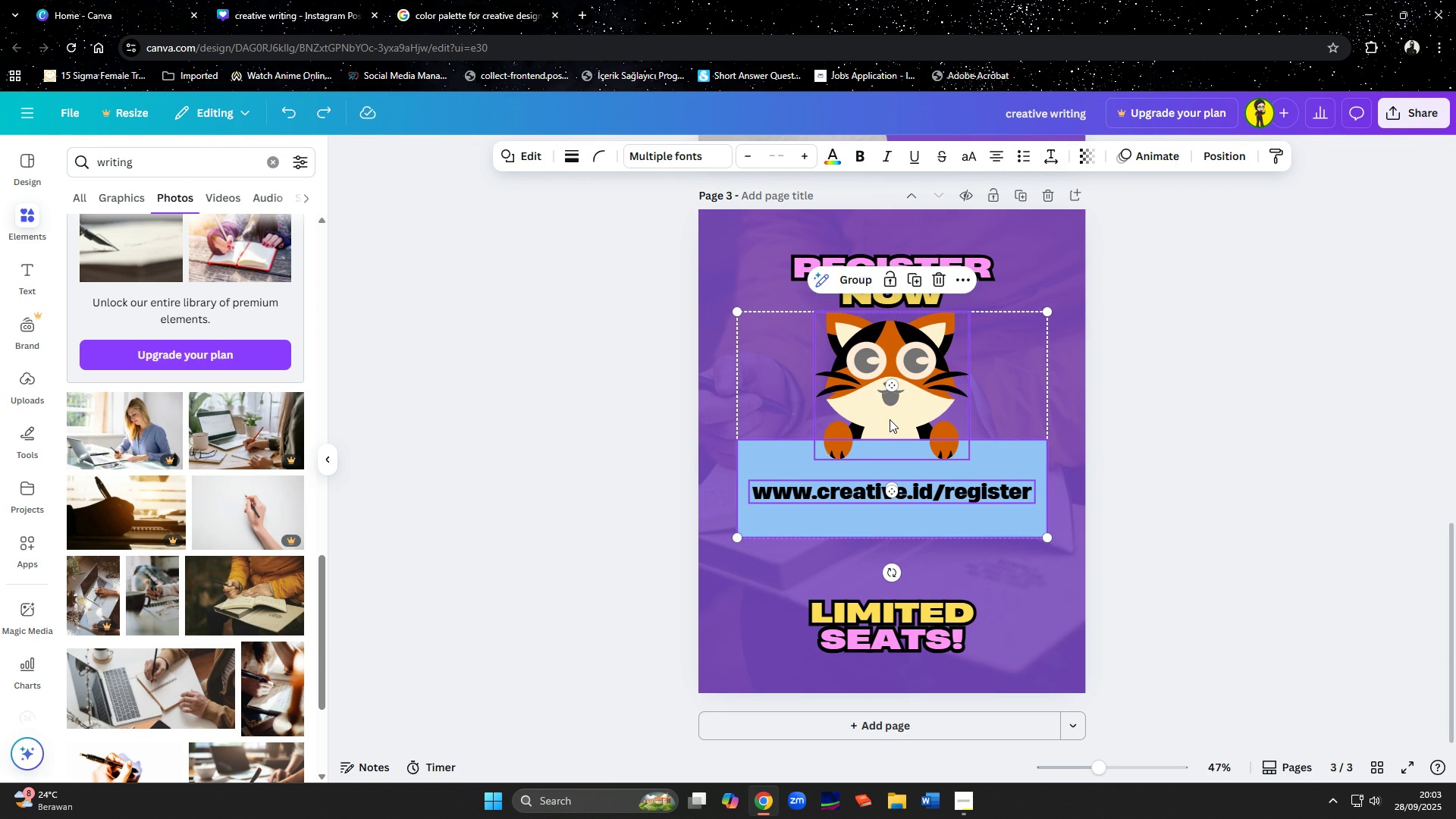 
left_click([1166, 469])
 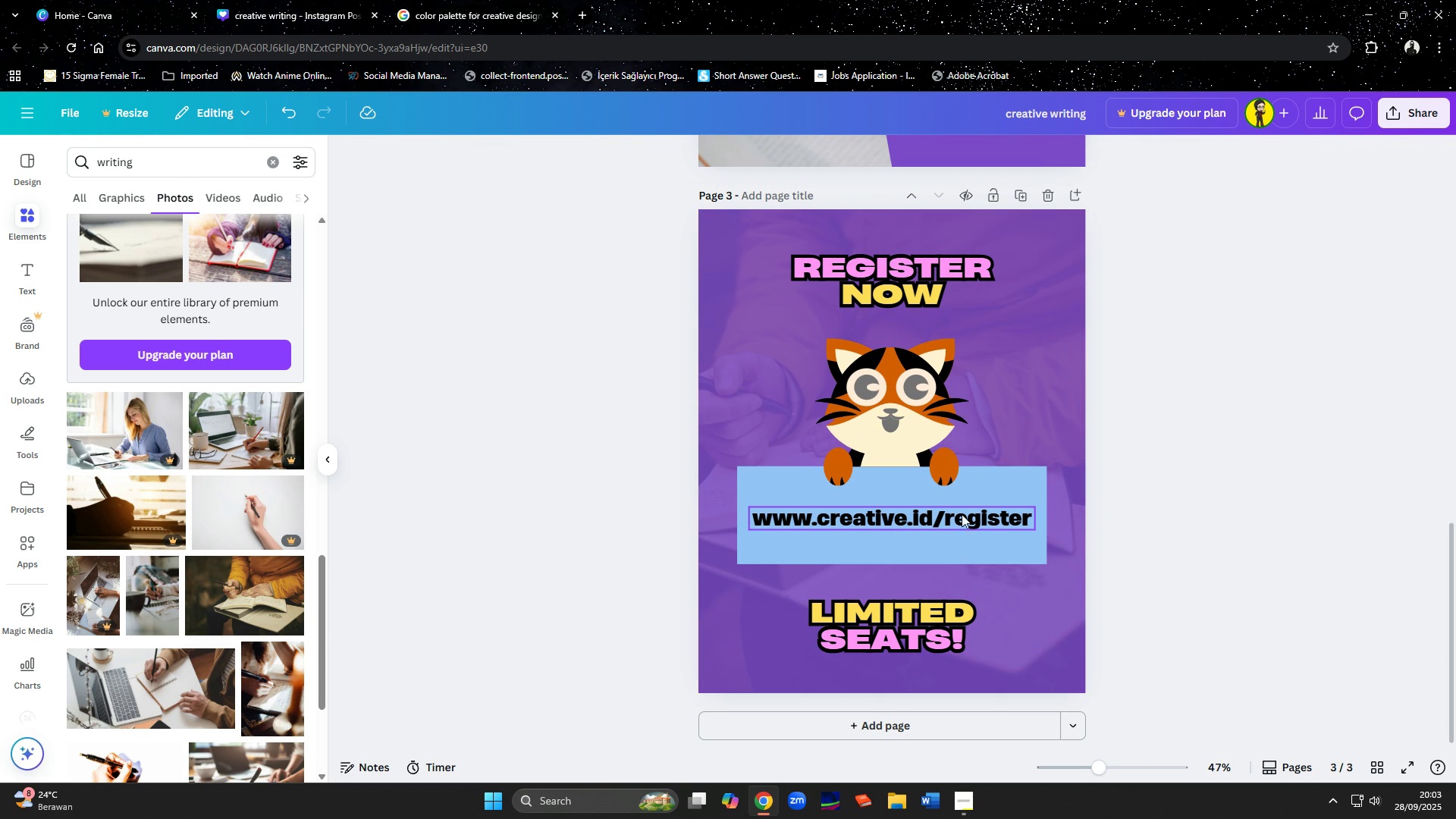 
left_click([745, 475])
 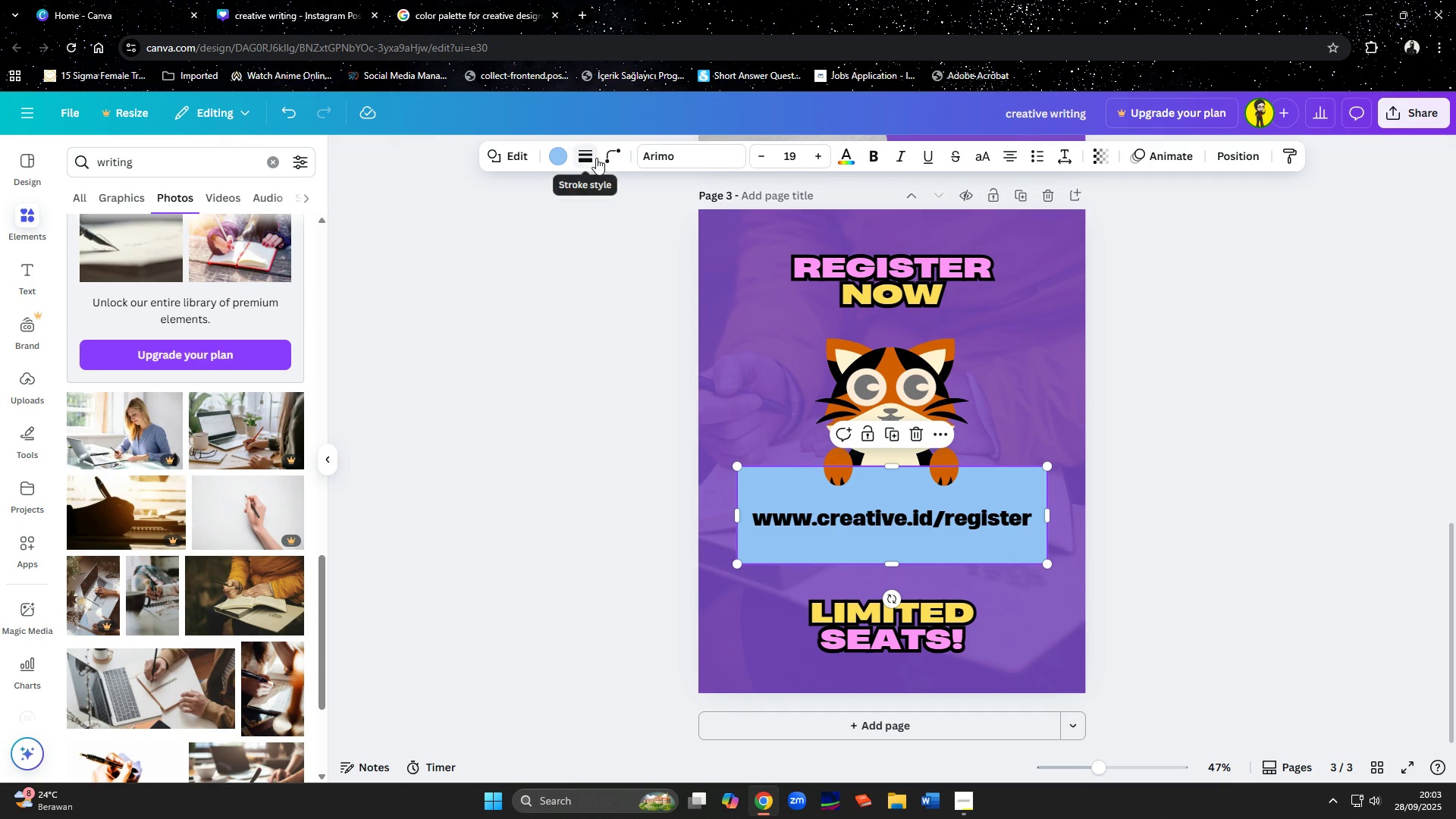 
left_click([604, 155])
 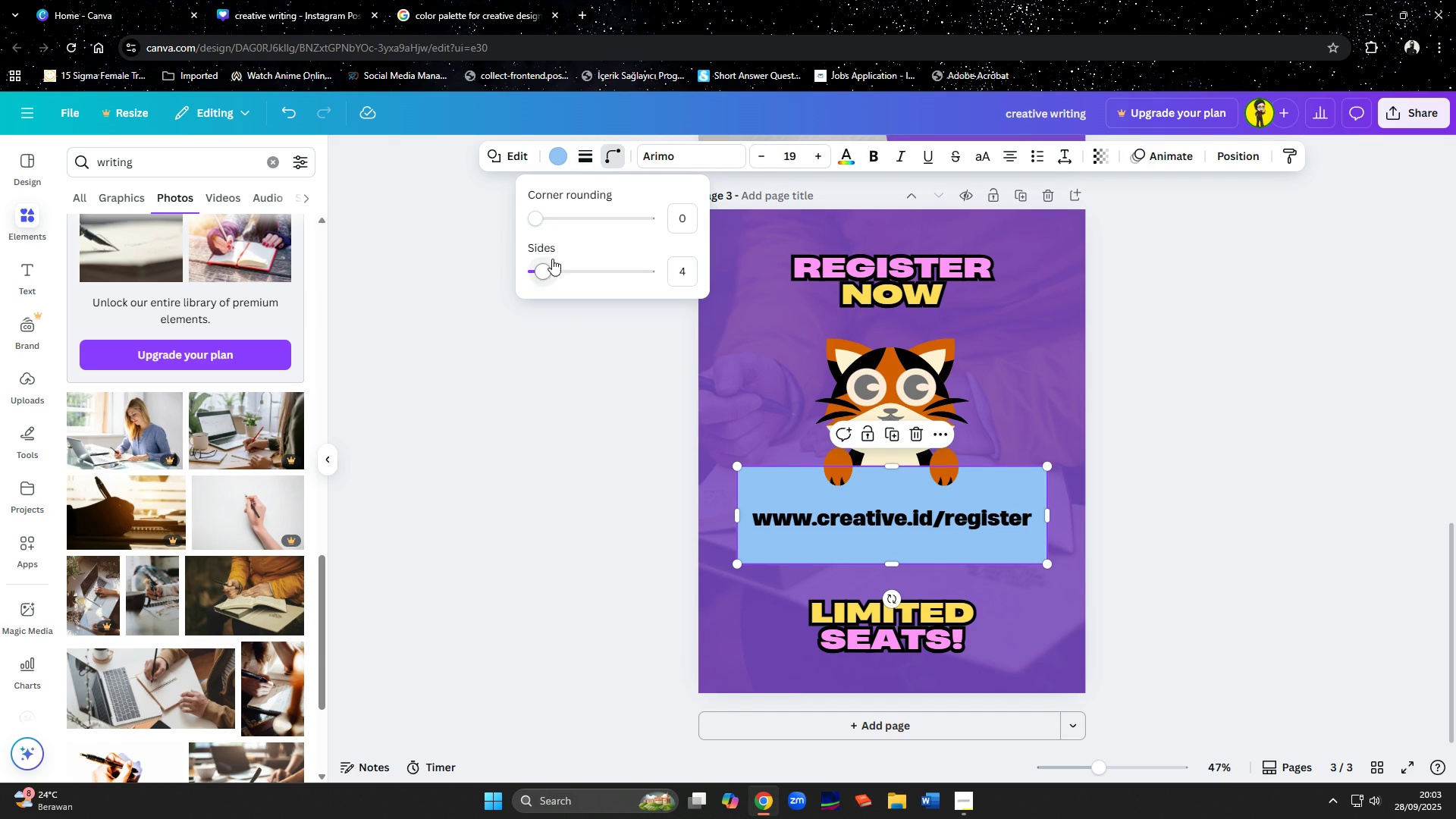 
left_click([581, 146])
 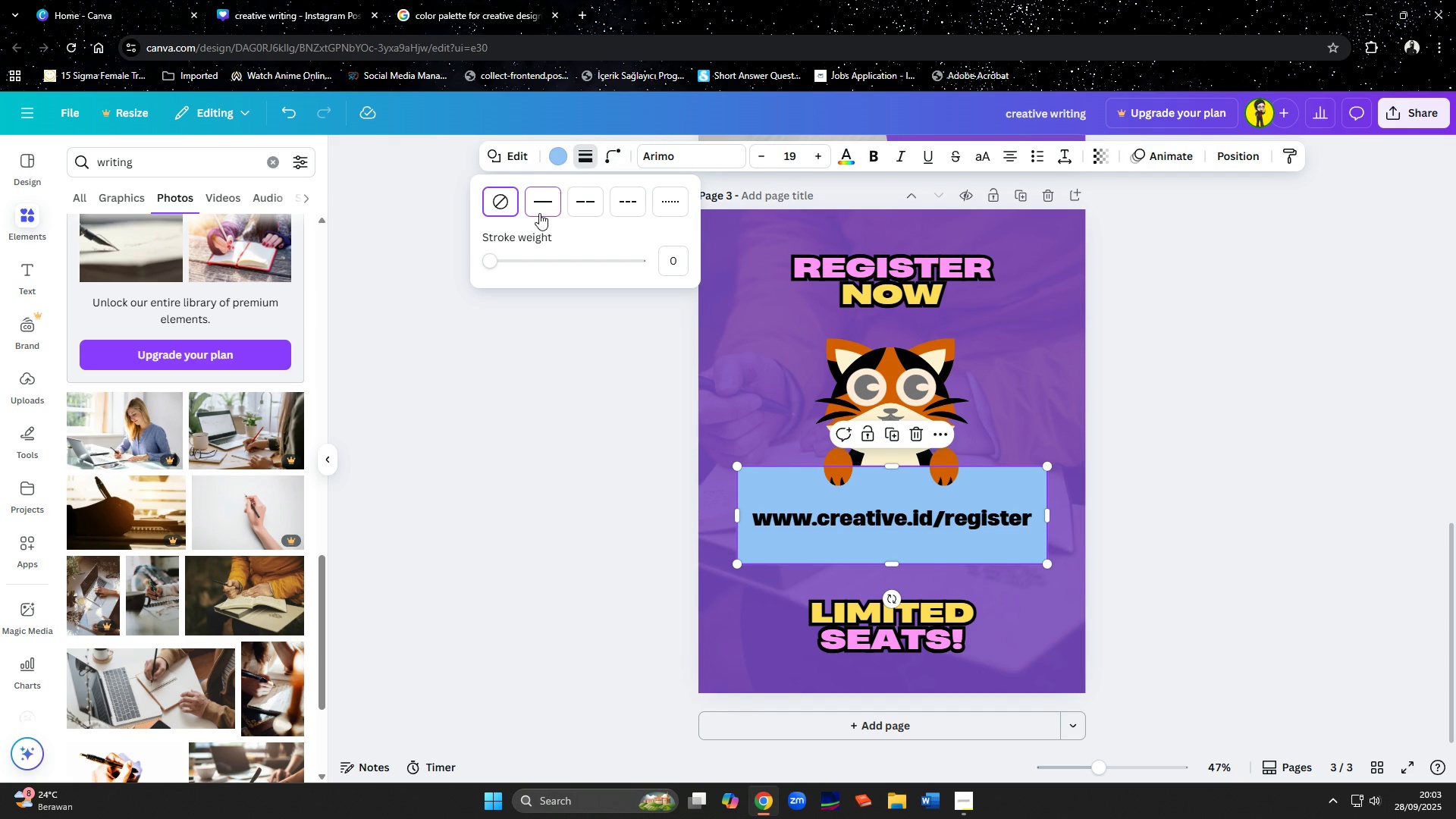 
left_click([539, 213])
 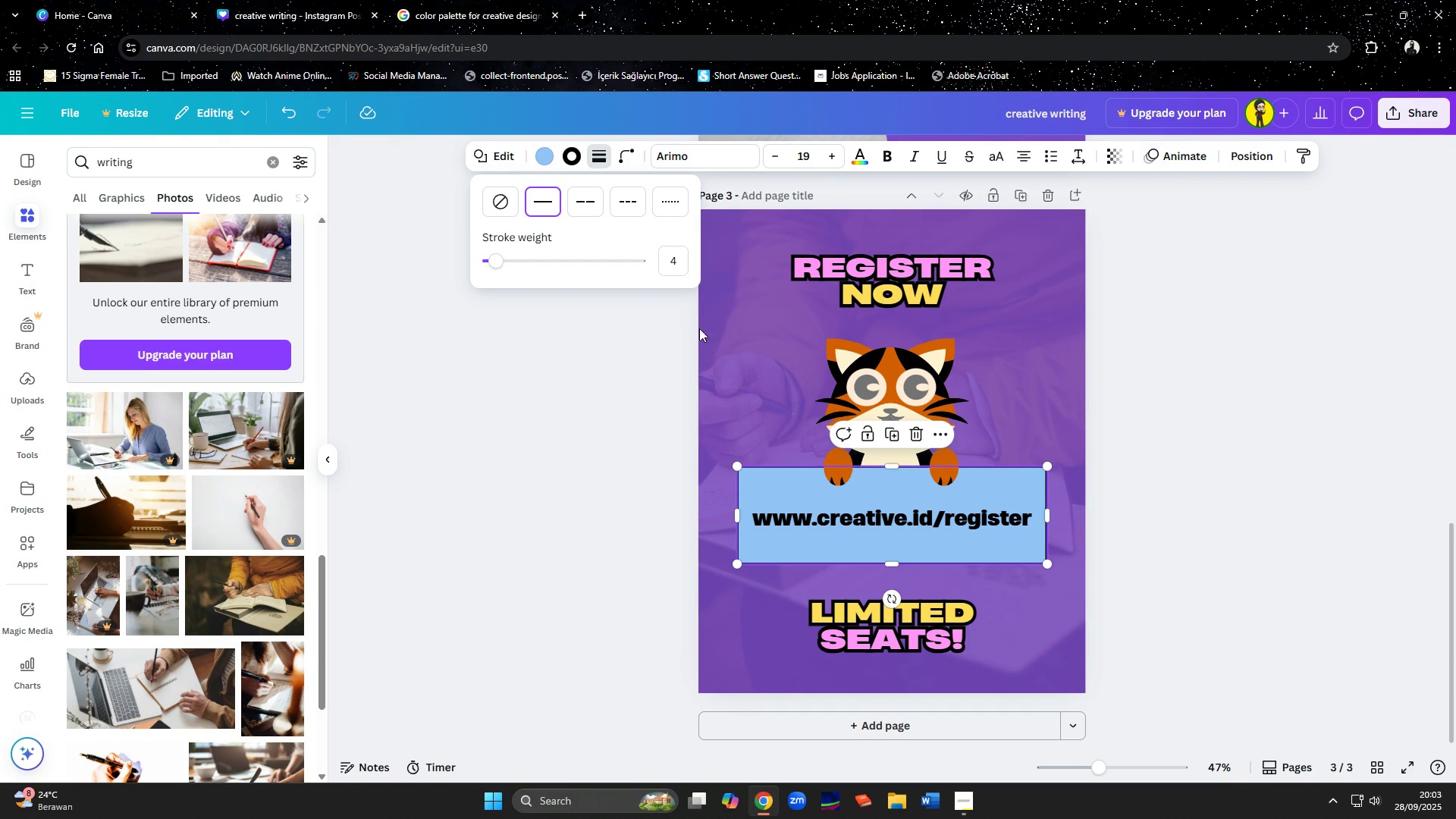 
left_click([743, 416])
 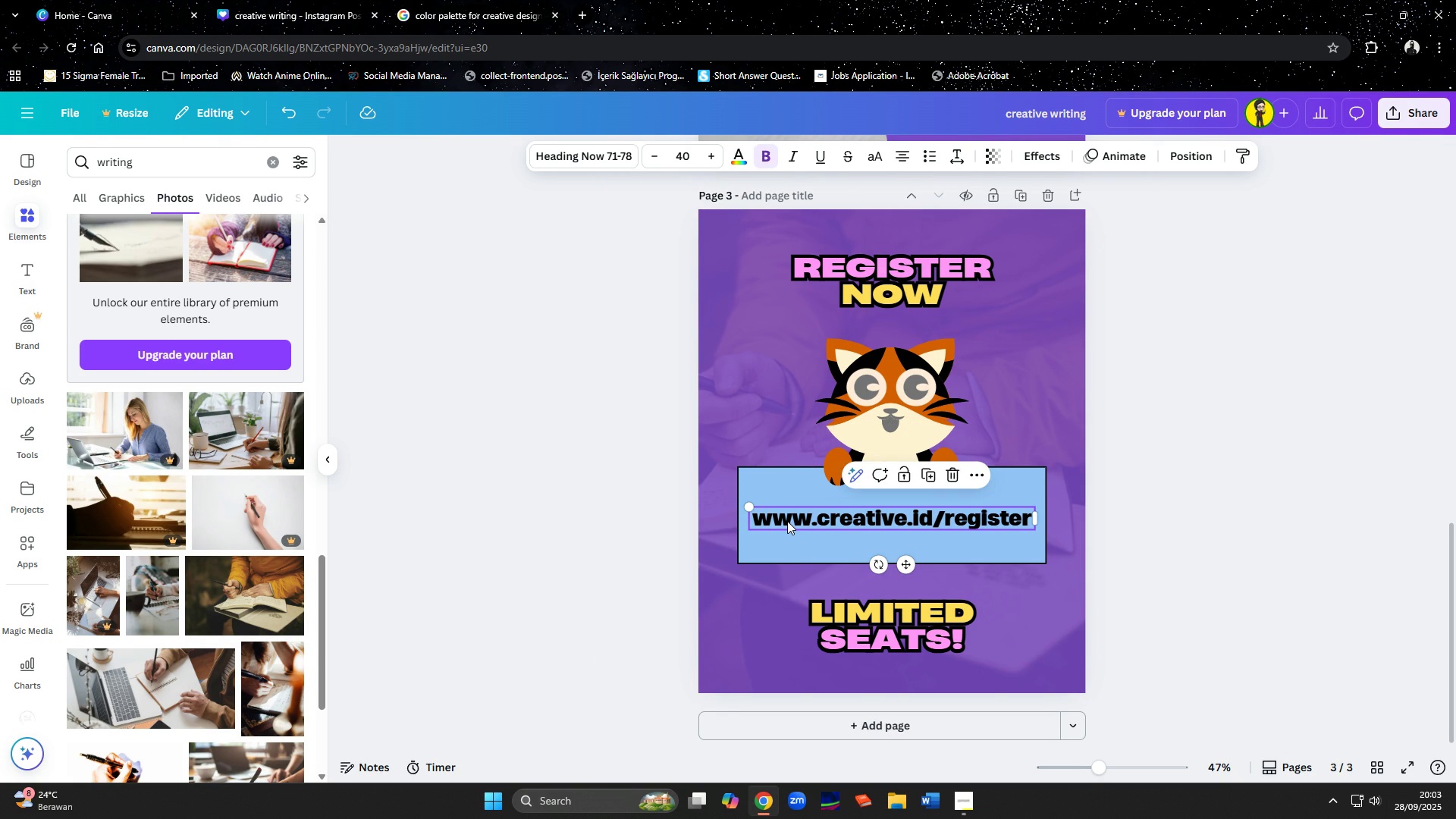 
key(ArrowUp)
 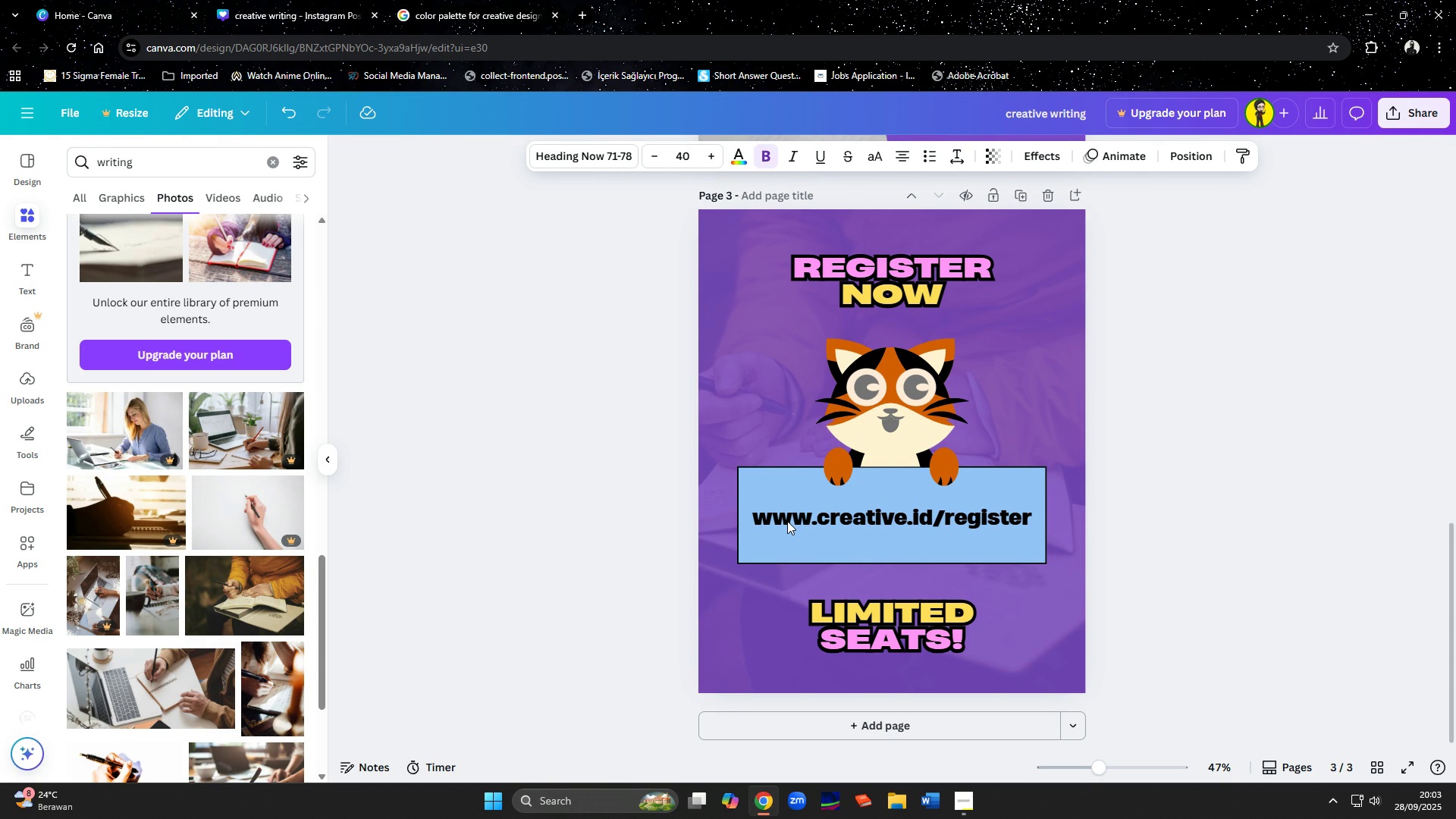 
key(ArrowUp)
 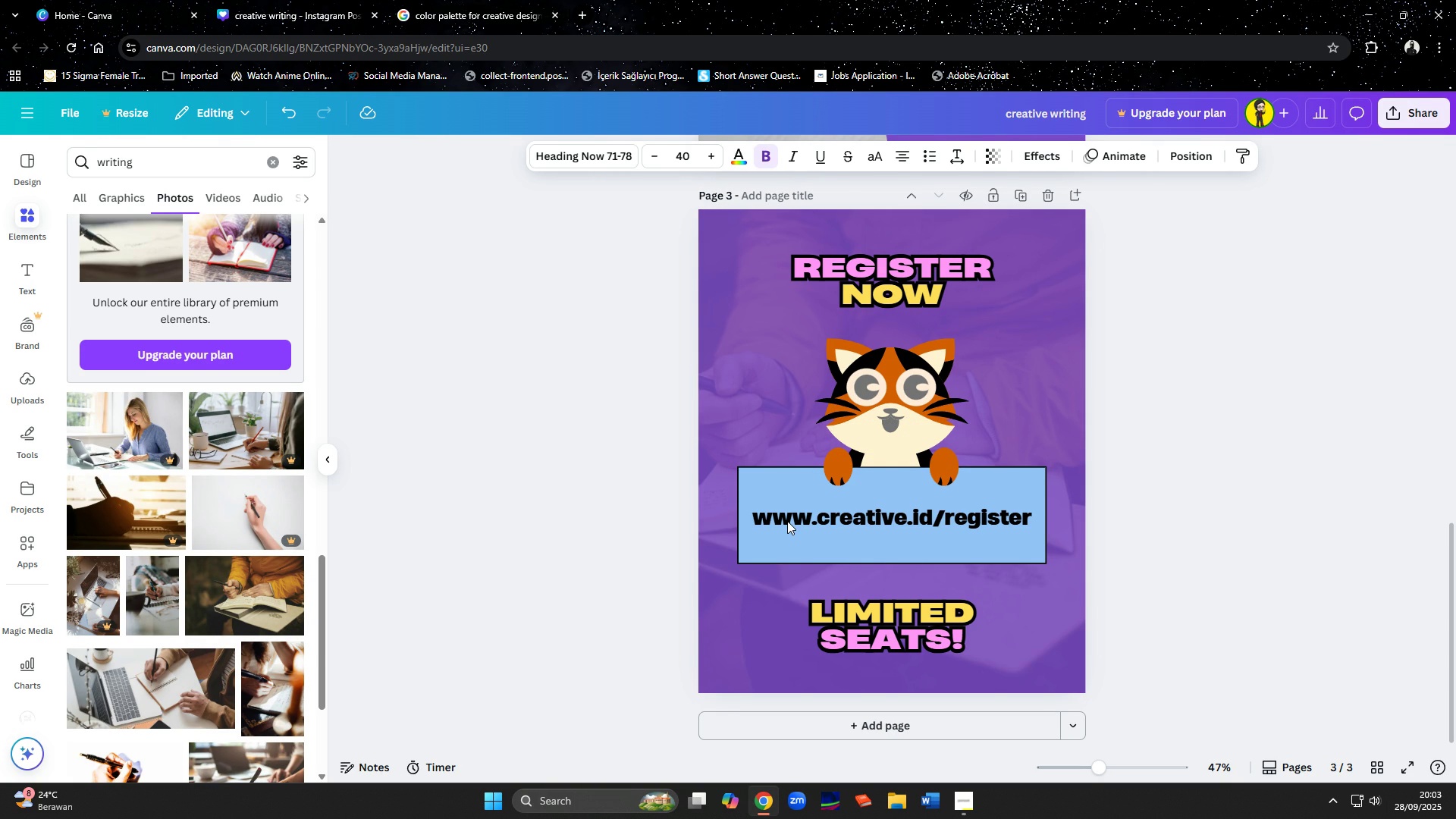 
key(ArrowUp)
 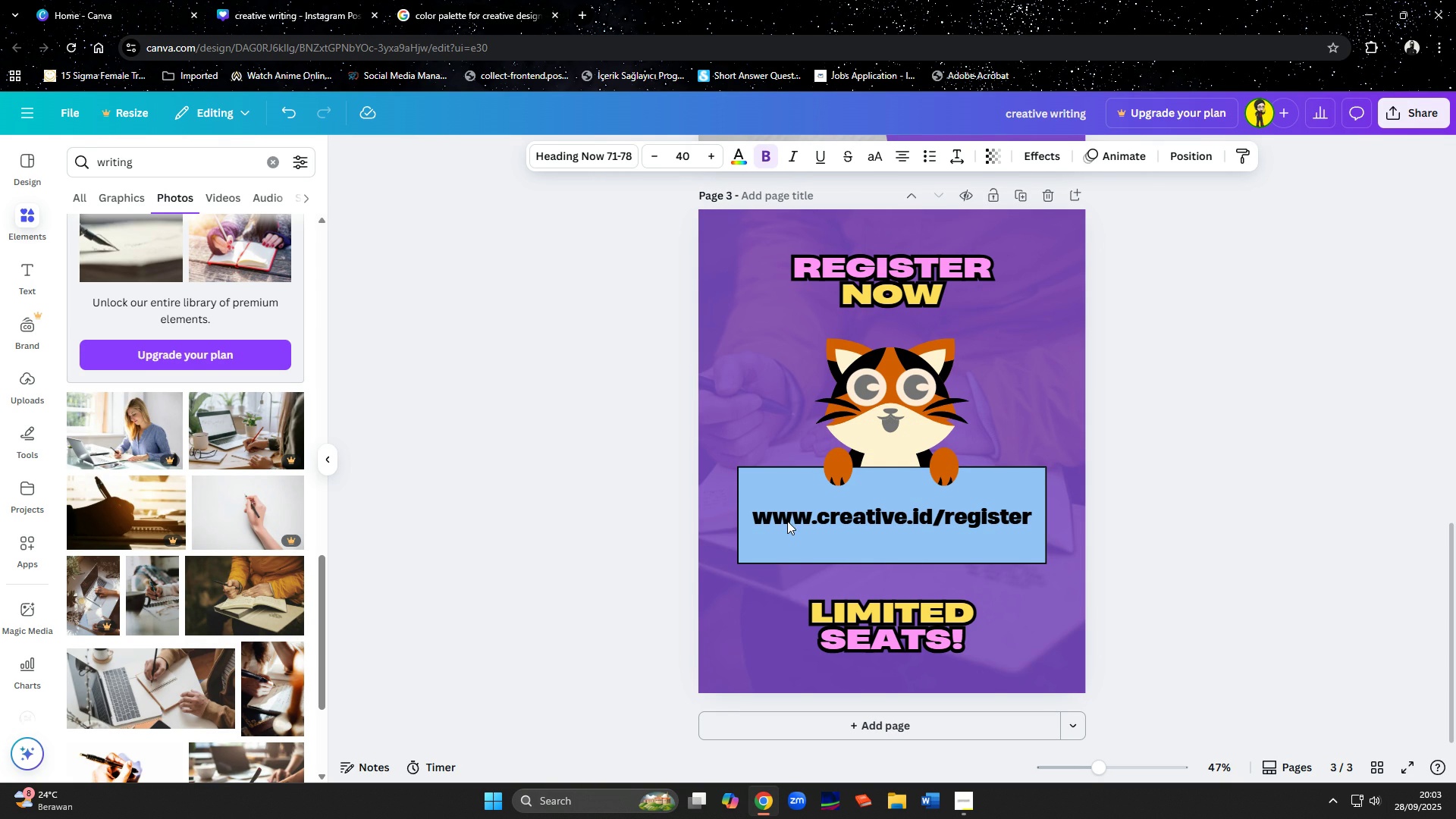 
key(ArrowUp)
 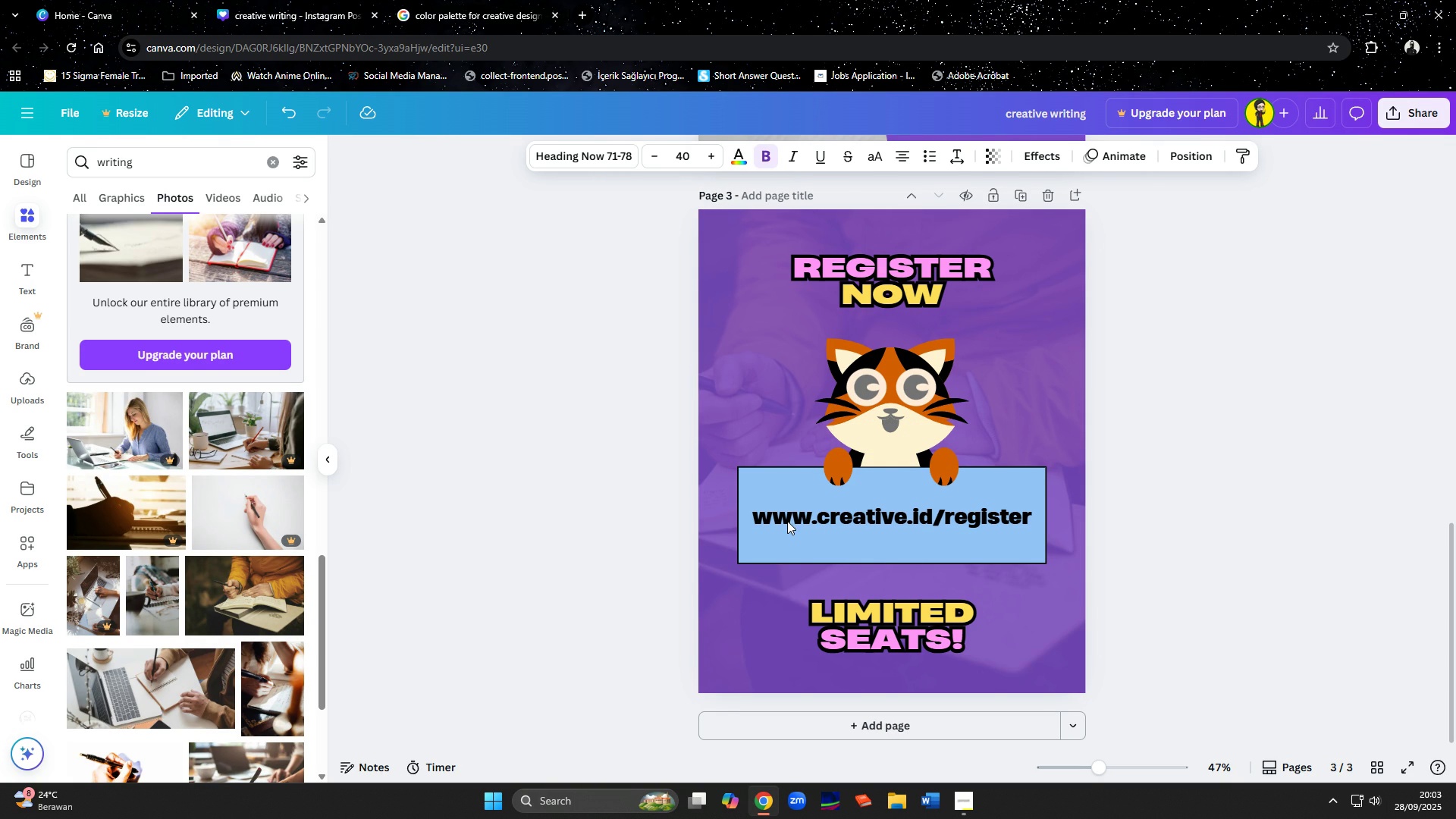 
key(ArrowUp)
 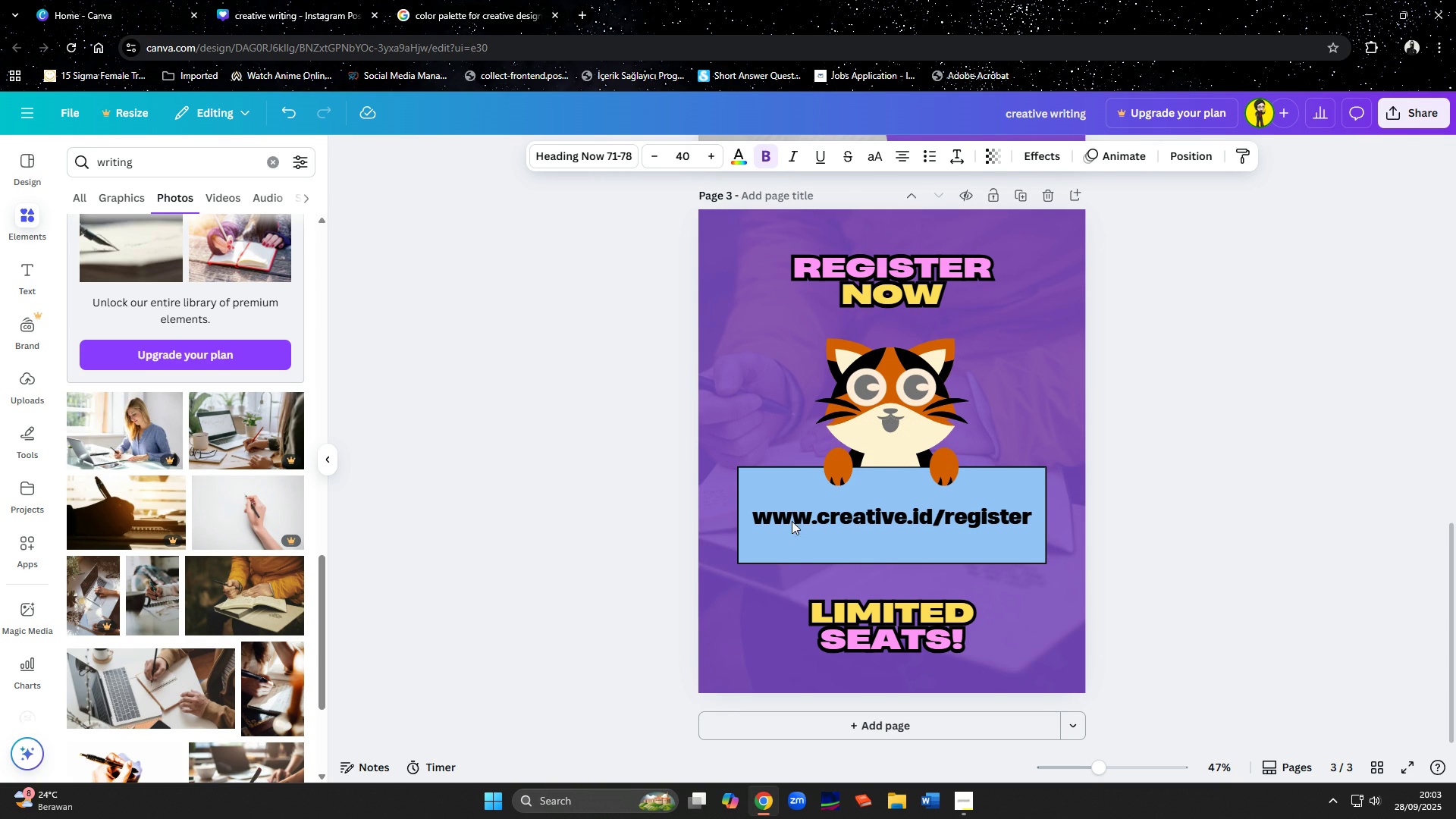 
key(ArrowUp)
 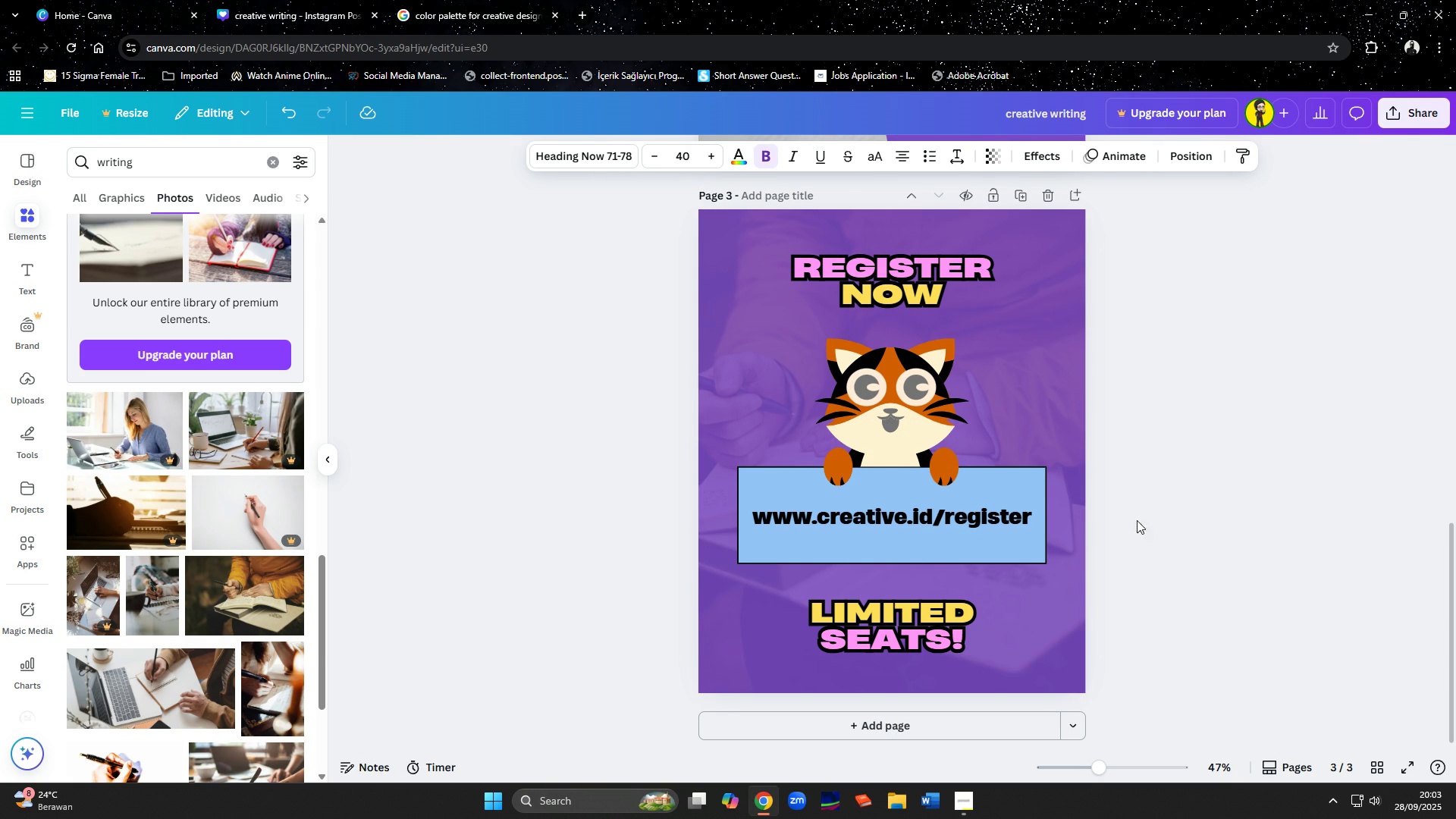 
key(ArrowUp)
 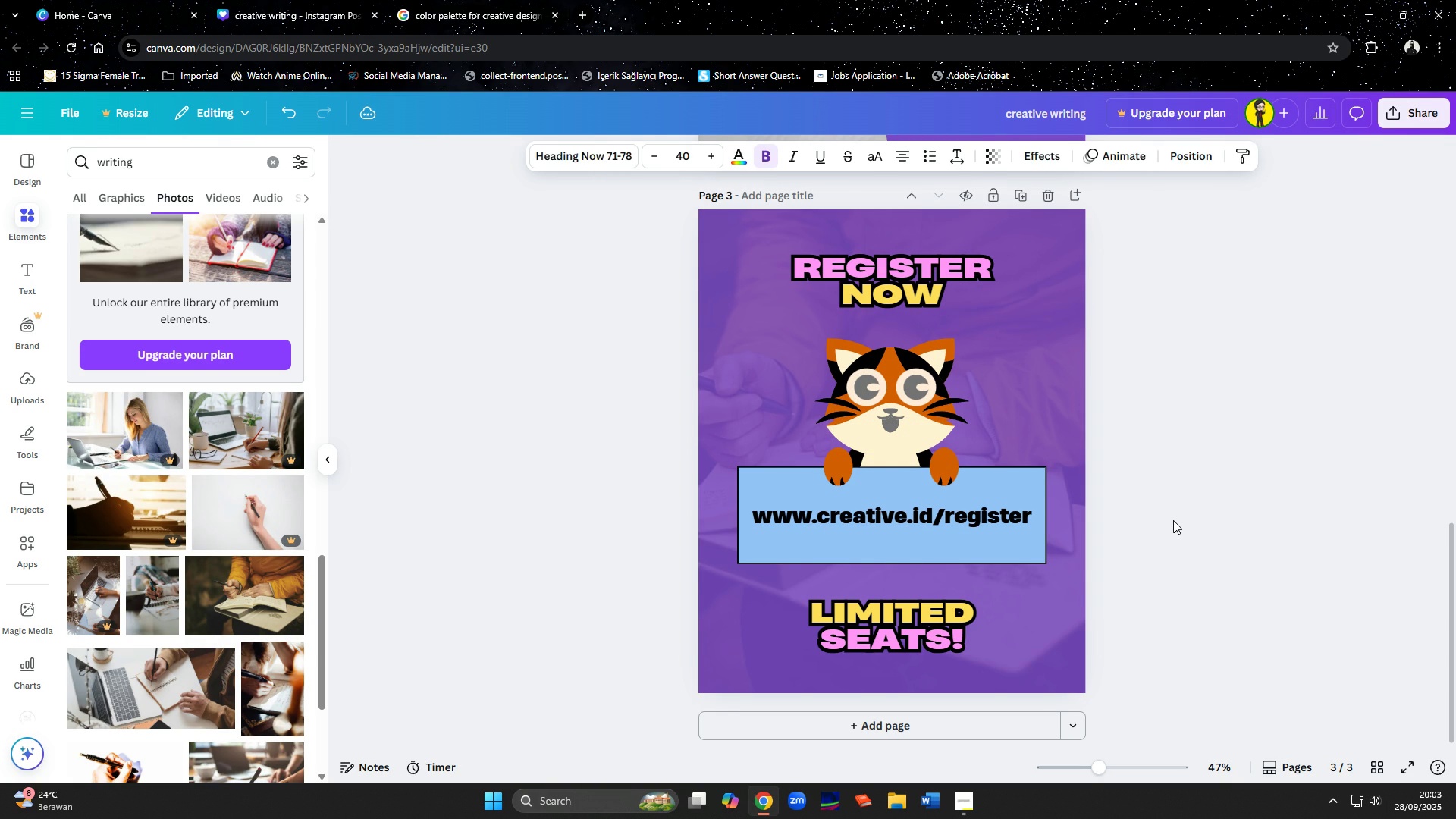 
left_click([1173, 520])
 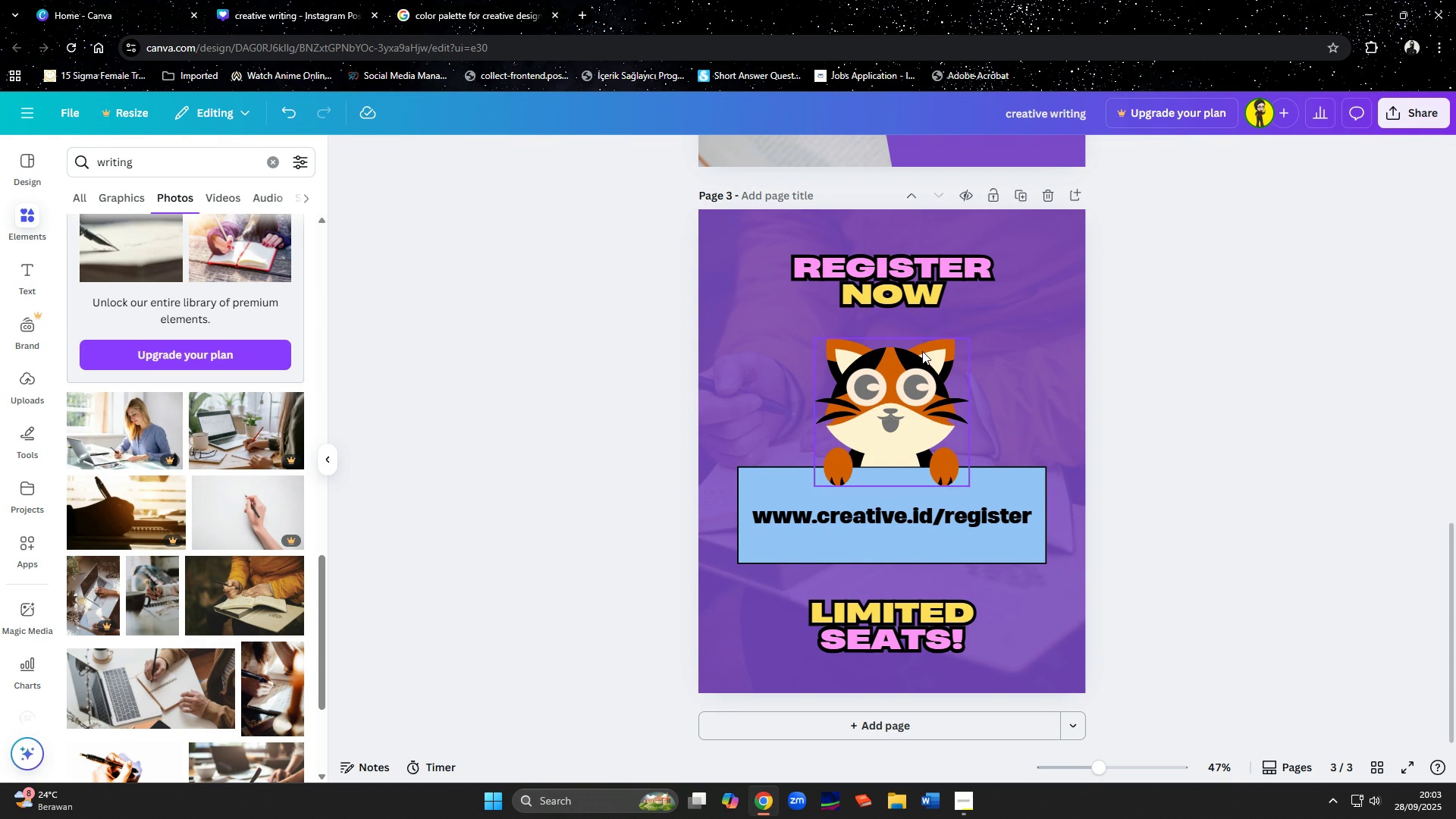 
double_click([868, 281])
 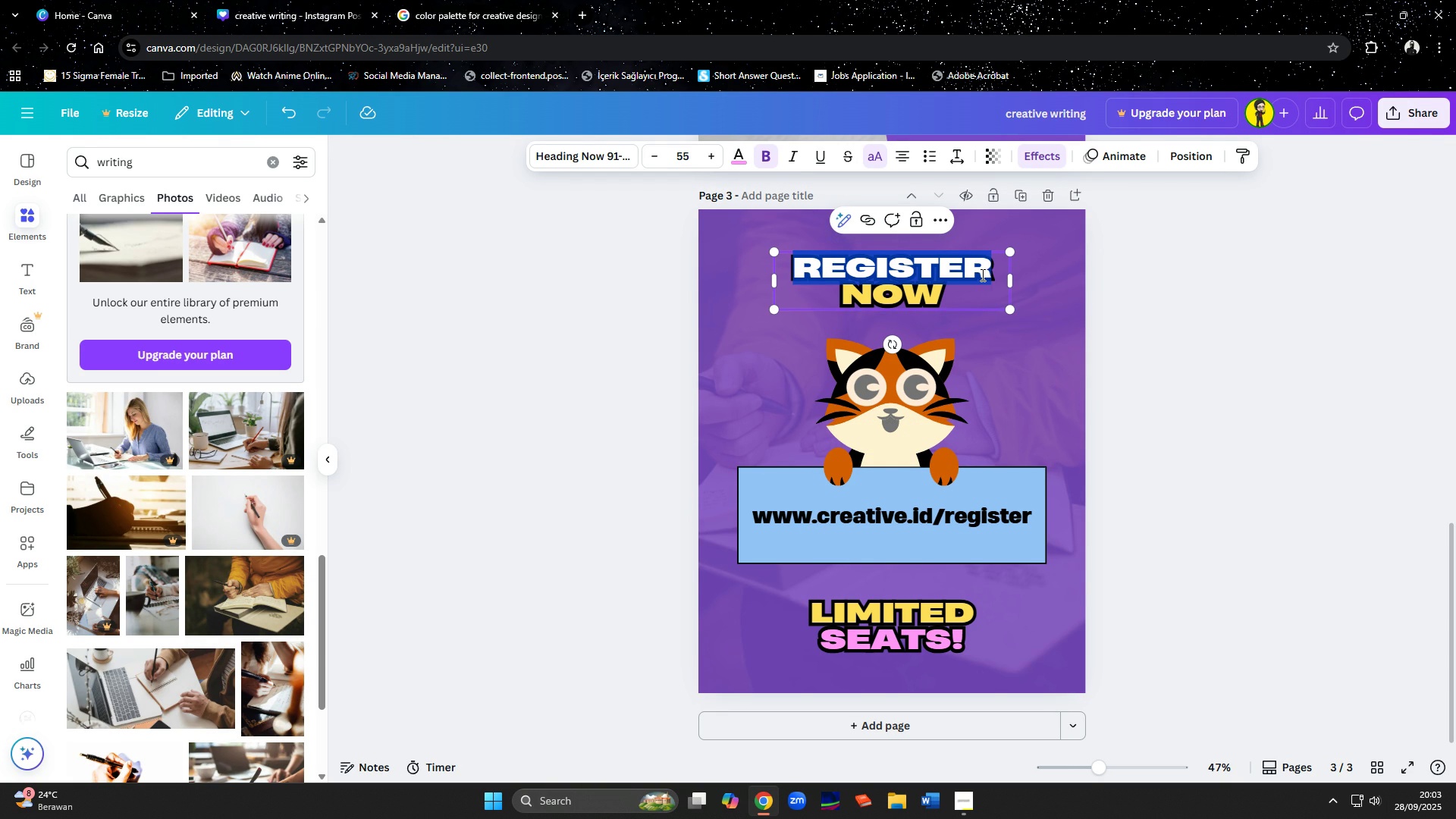 
type(save your seat)
 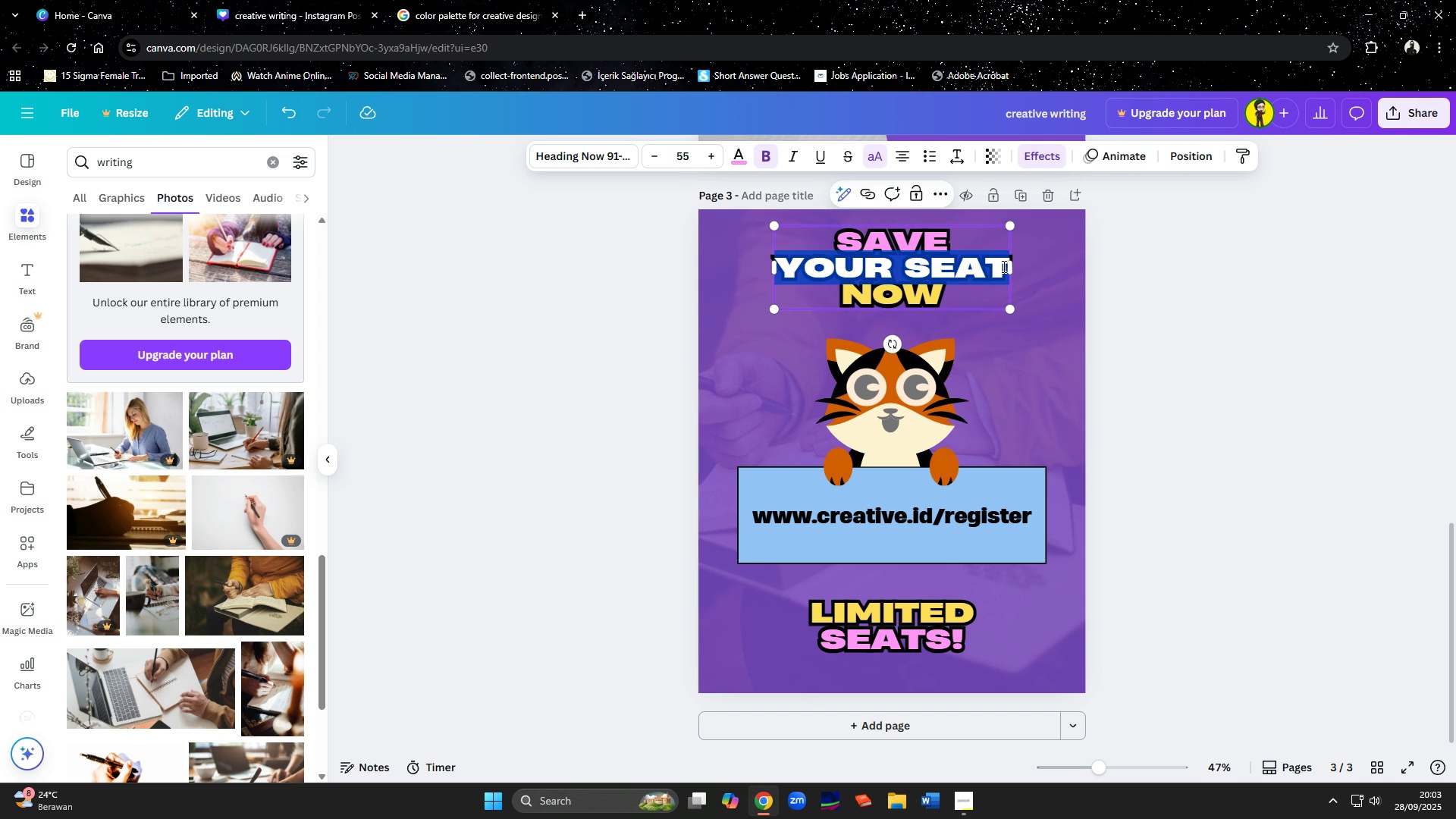 
left_click([745, 161])
 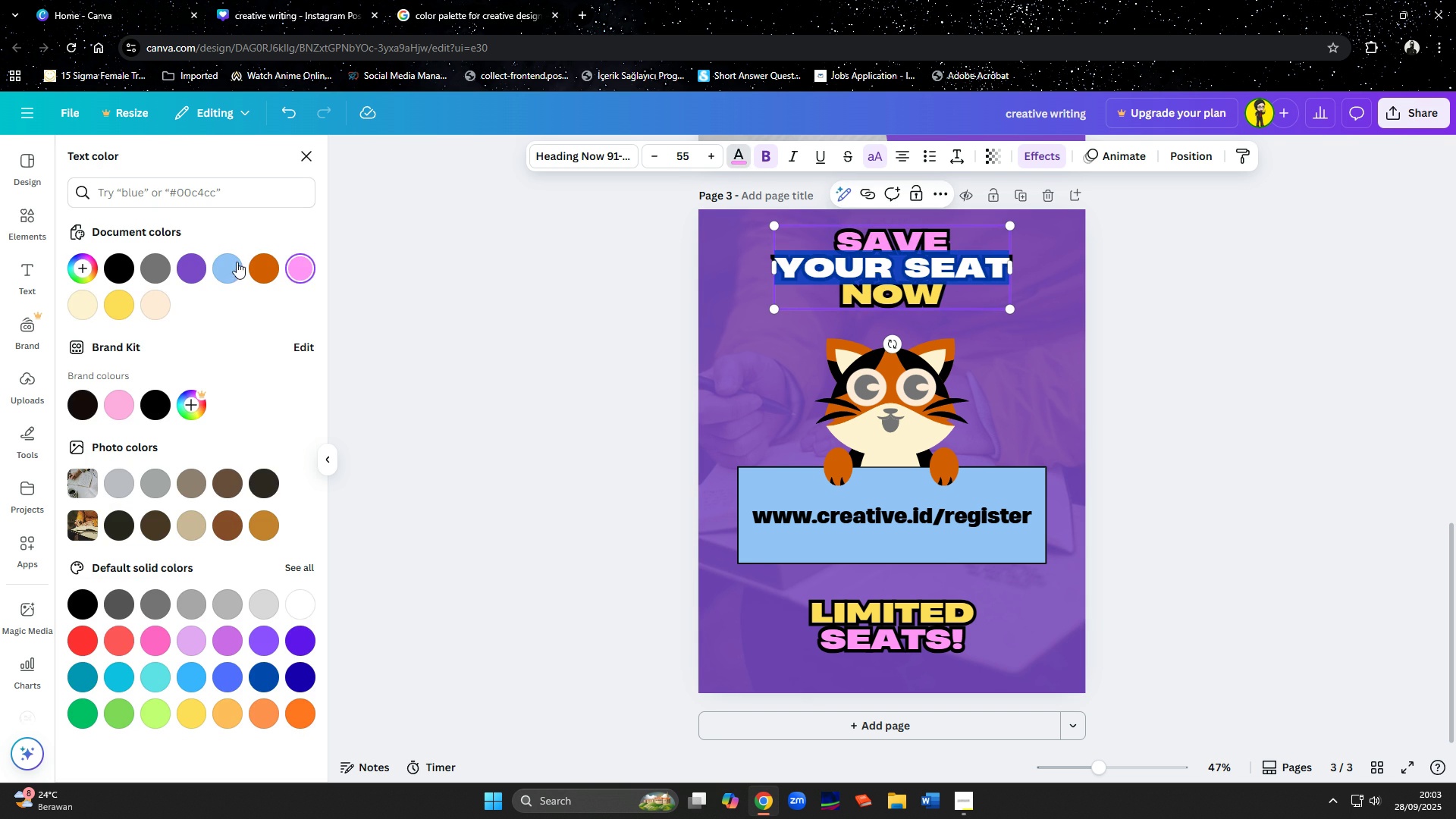 
left_click([232, 268])
 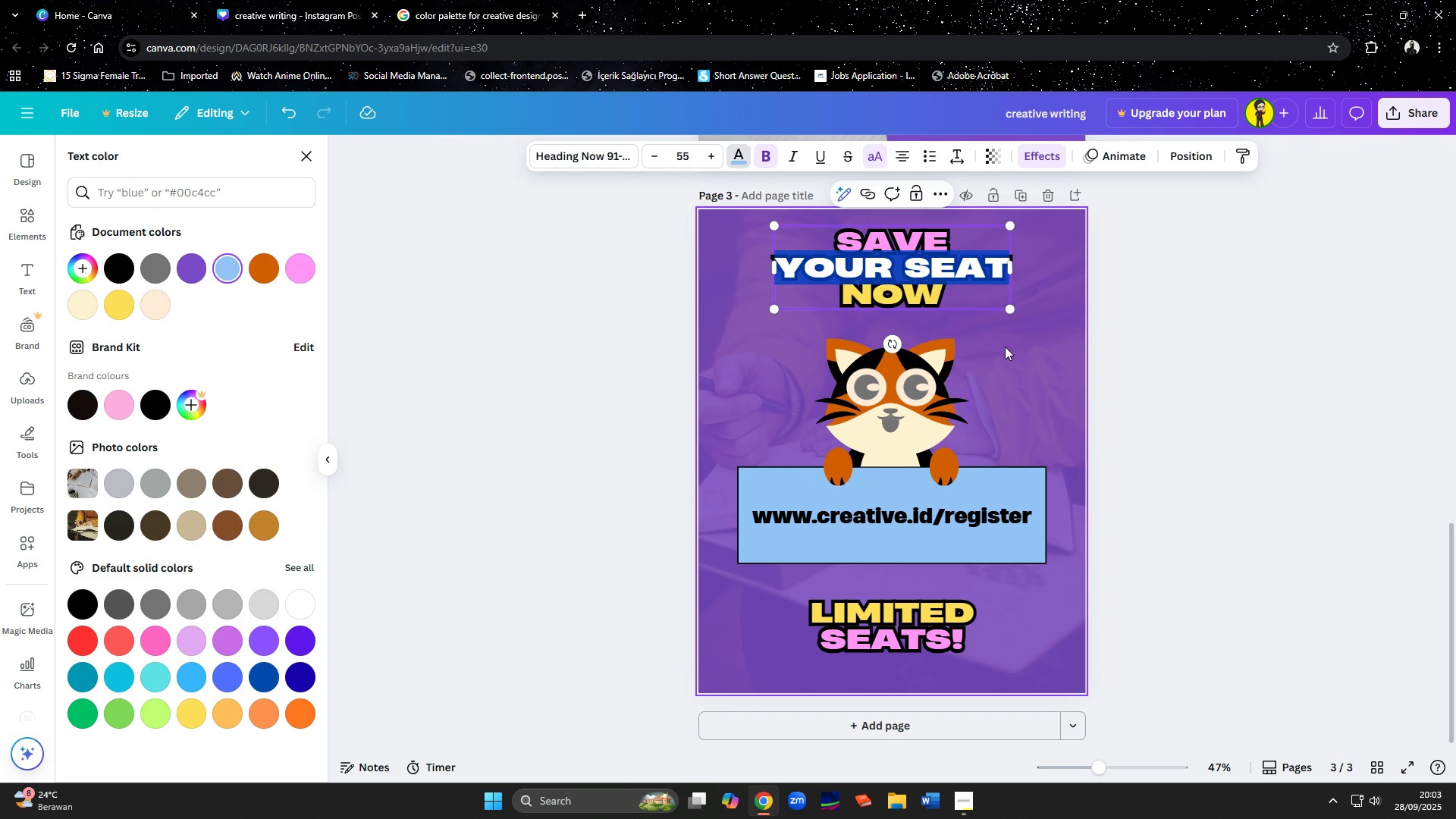 
left_click([1006, 347])
 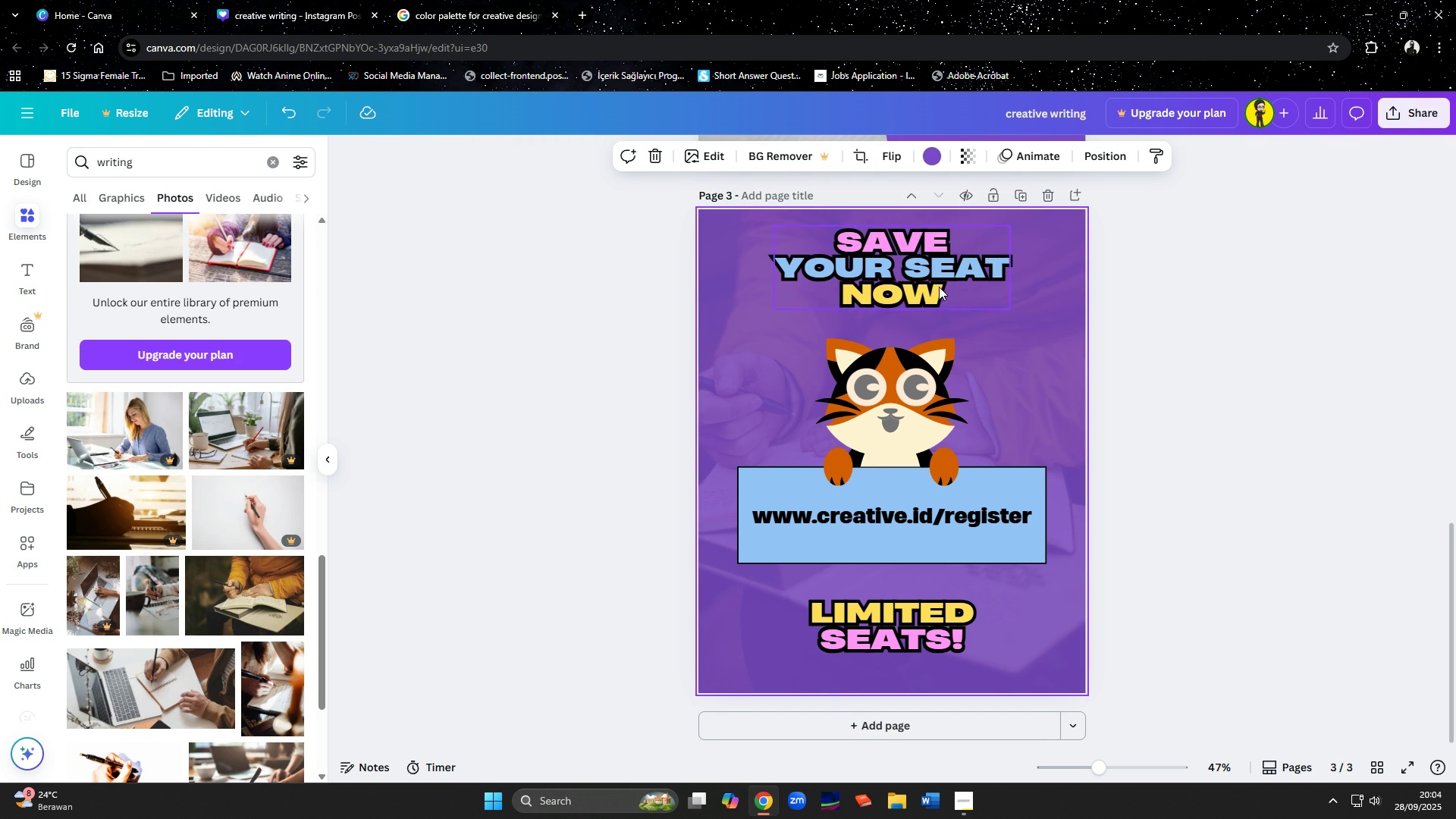 
mouse_move([930, 315])
 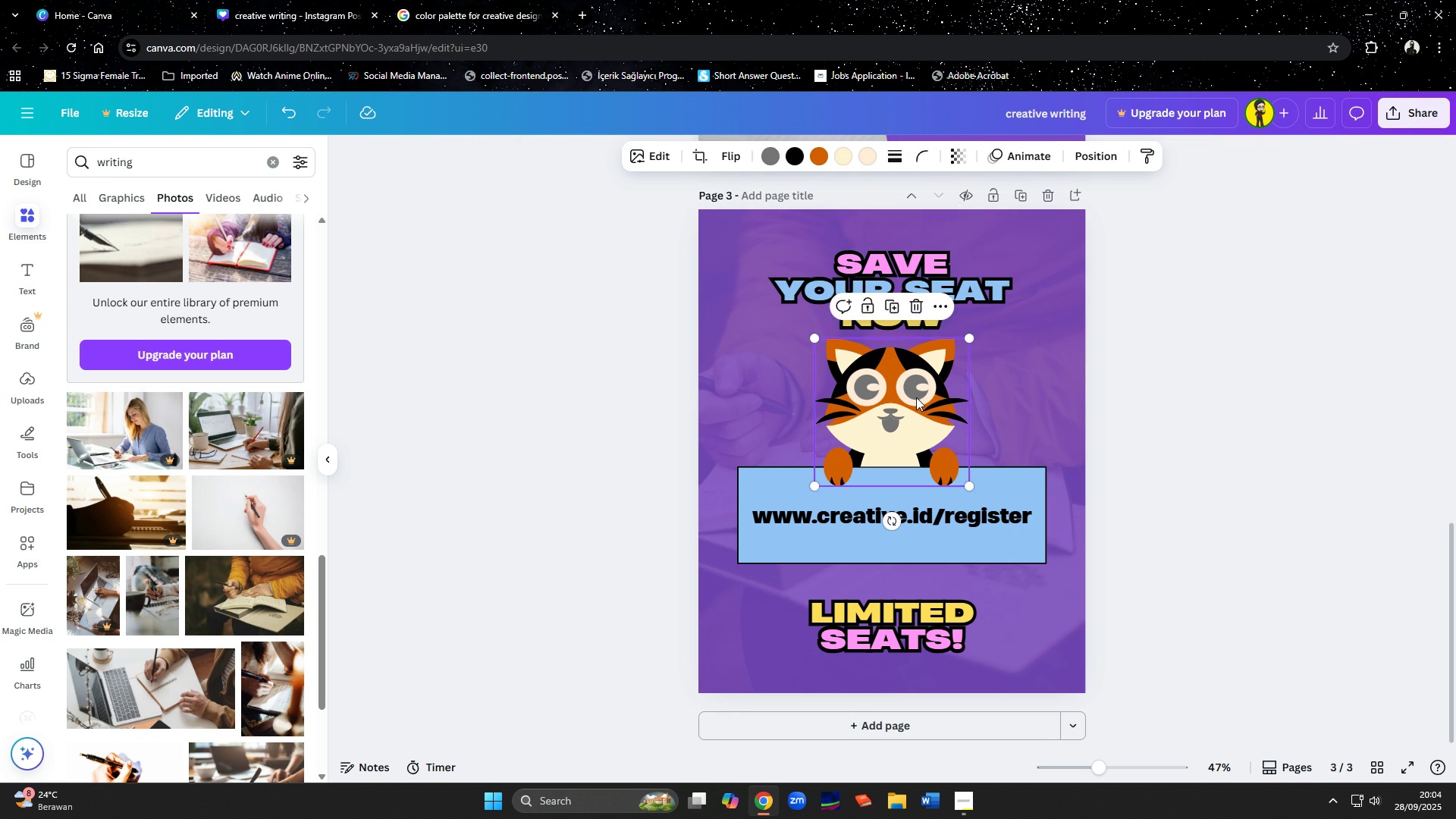 
left_click([916, 397])